 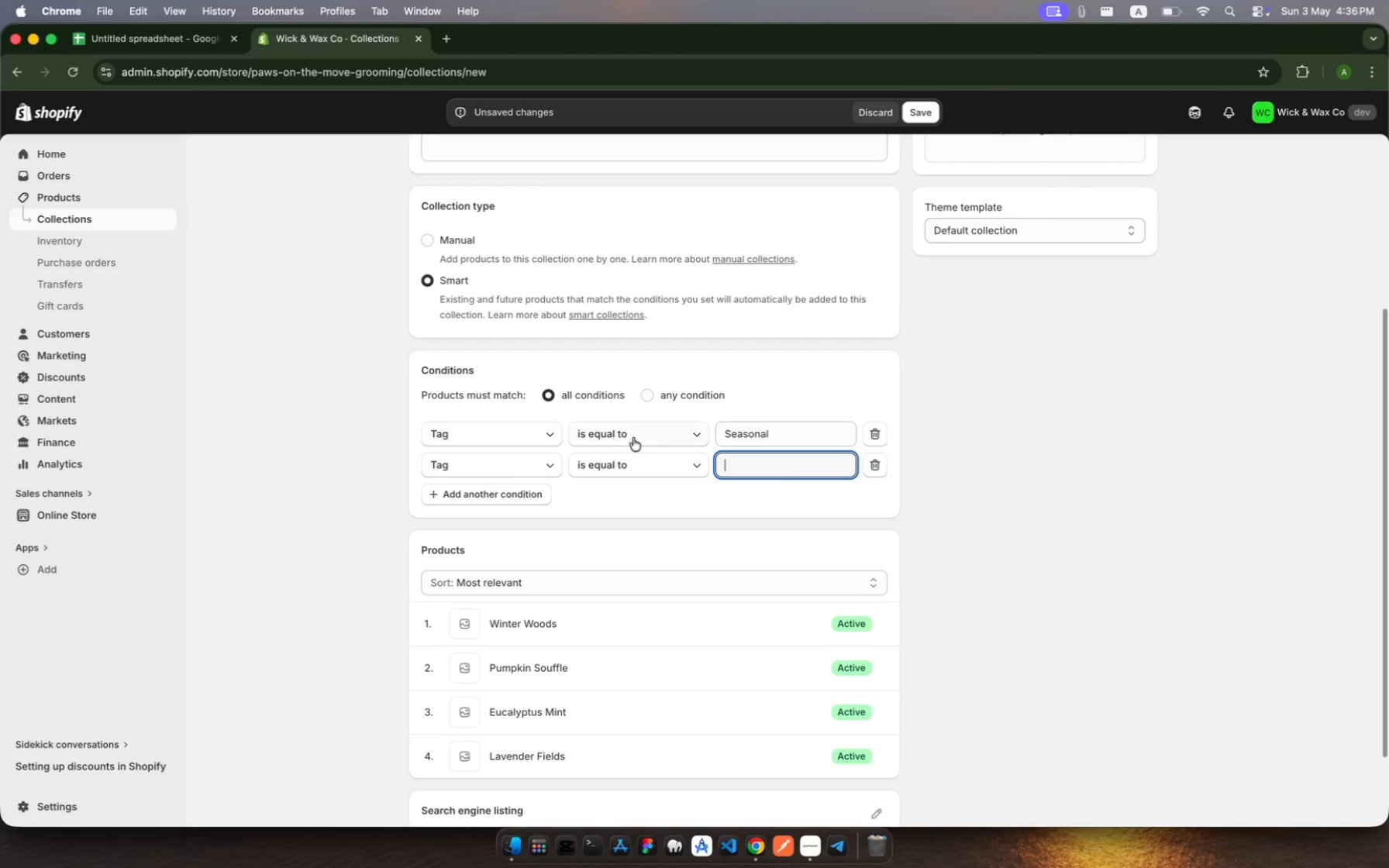 
key(Meta+V)
 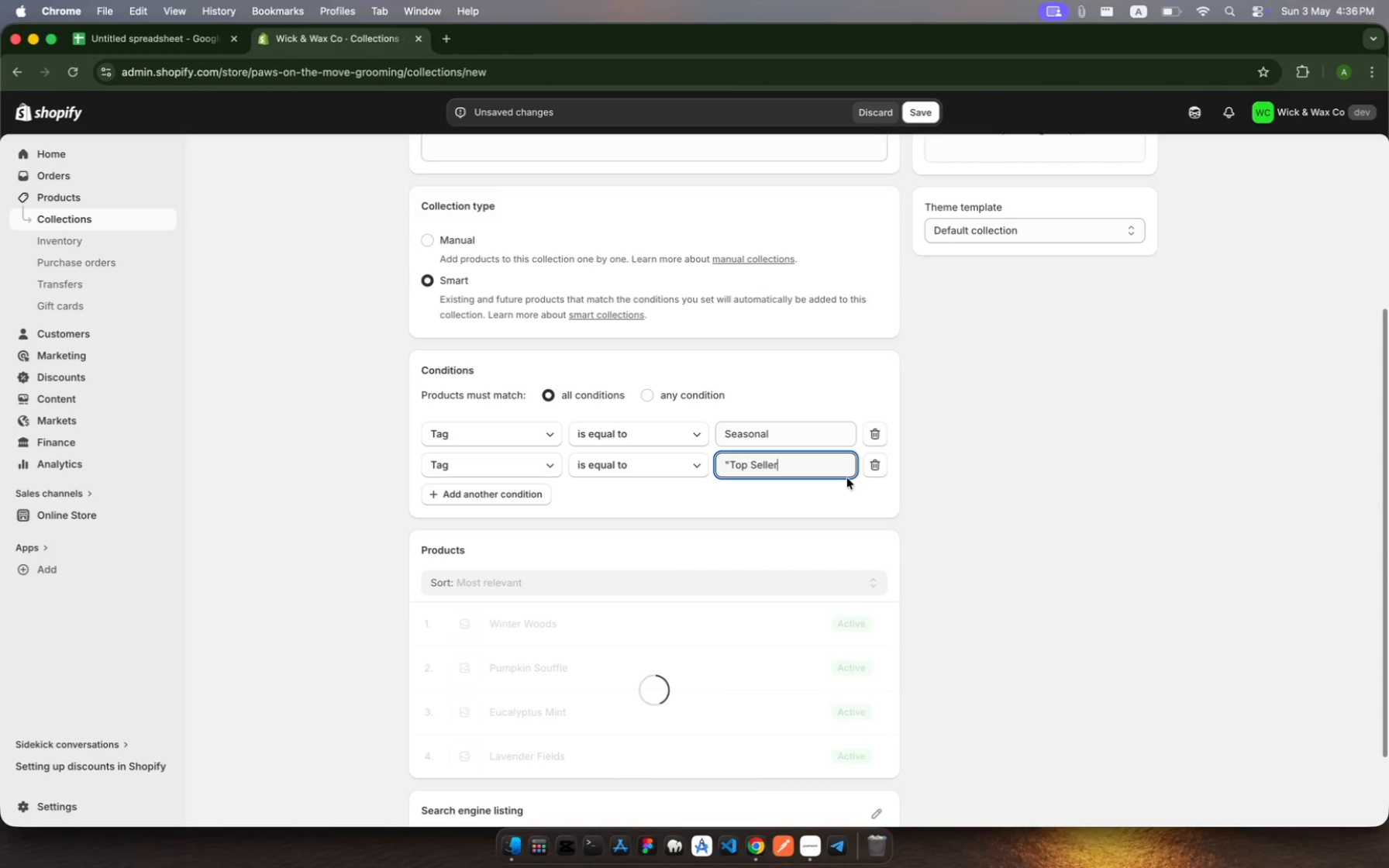 
key(Backspace)
 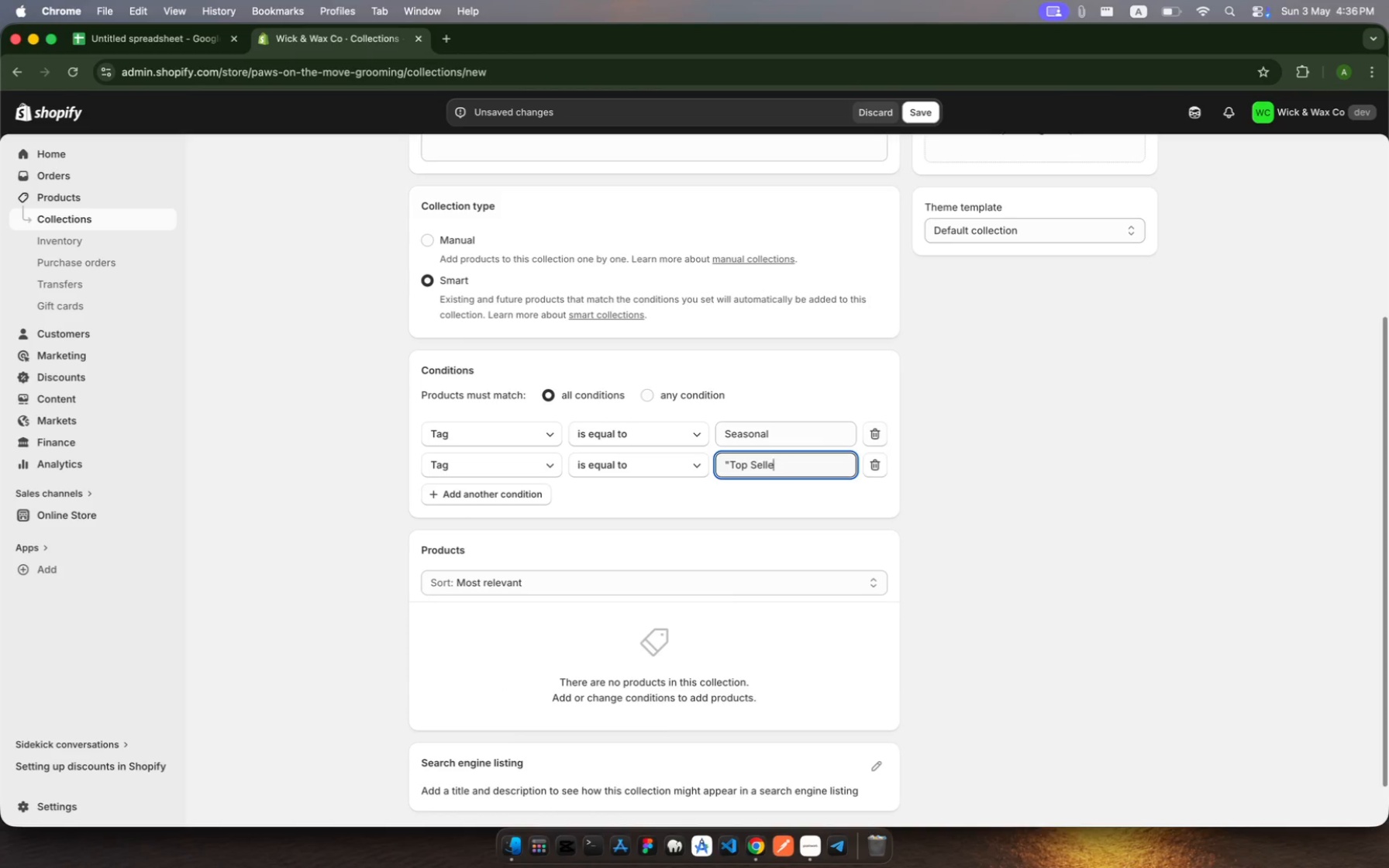 
key(R)
 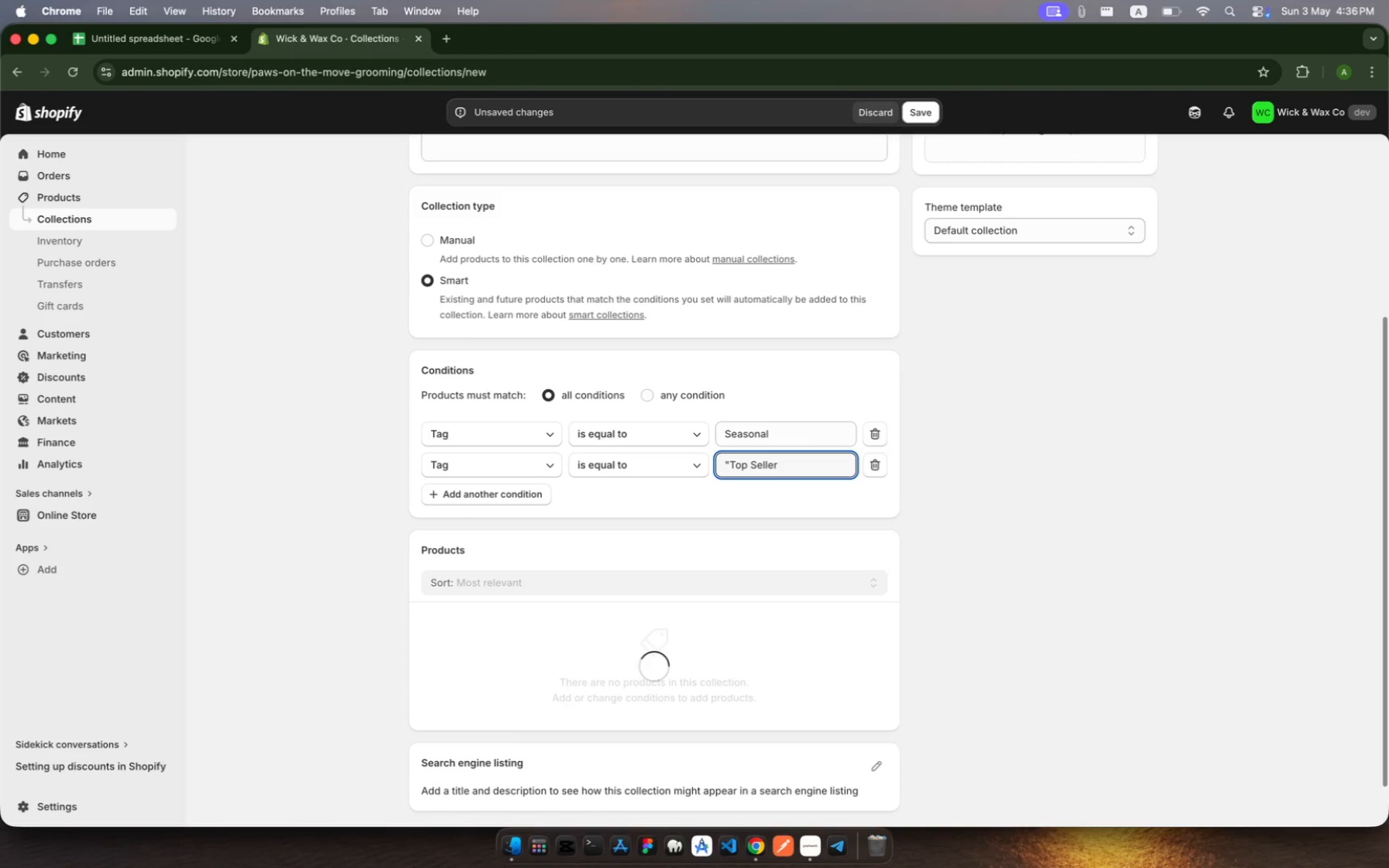 
key(Alt+AltRight)
 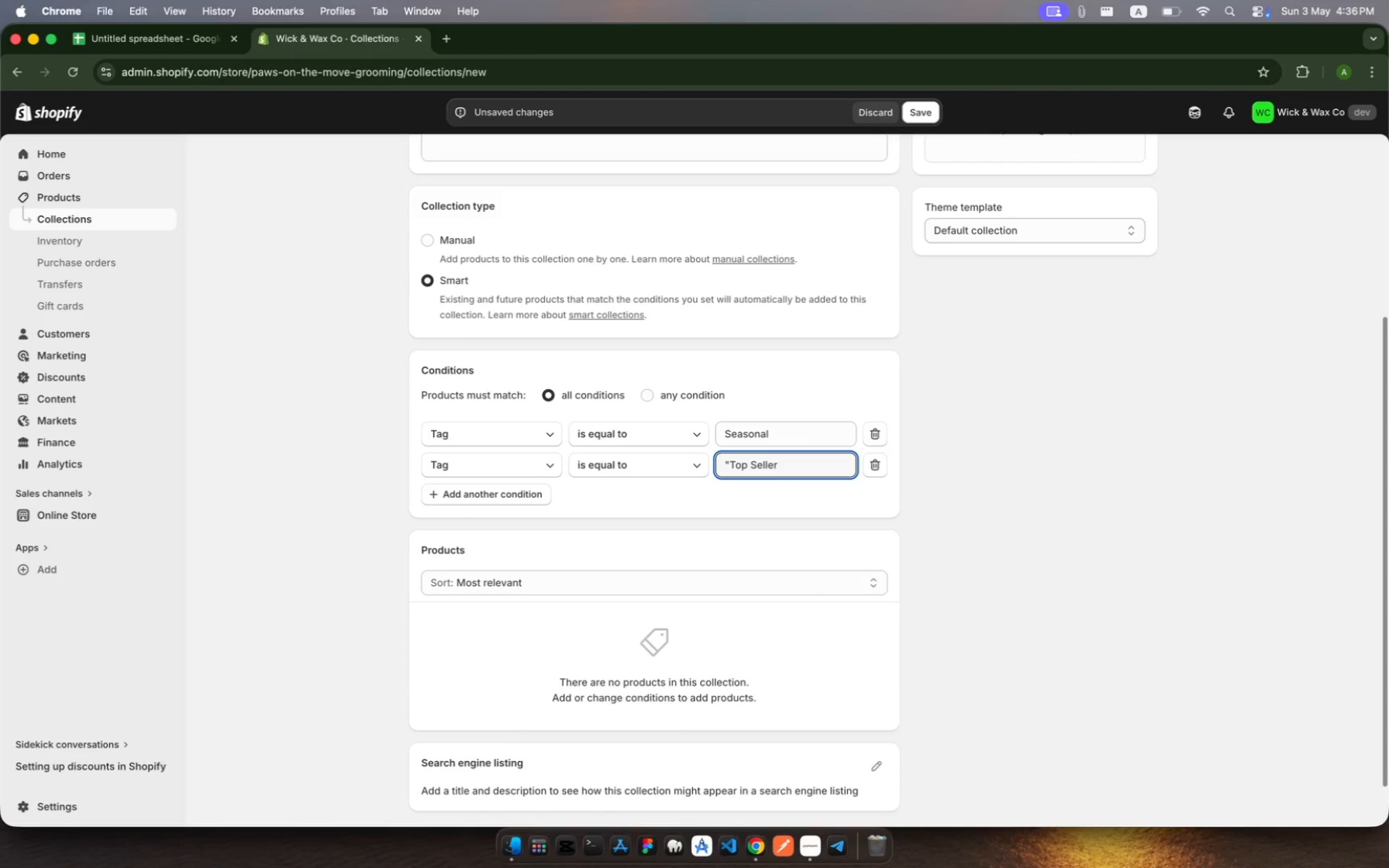 
hold_key(key=ArrowLeft, duration=0.98)
 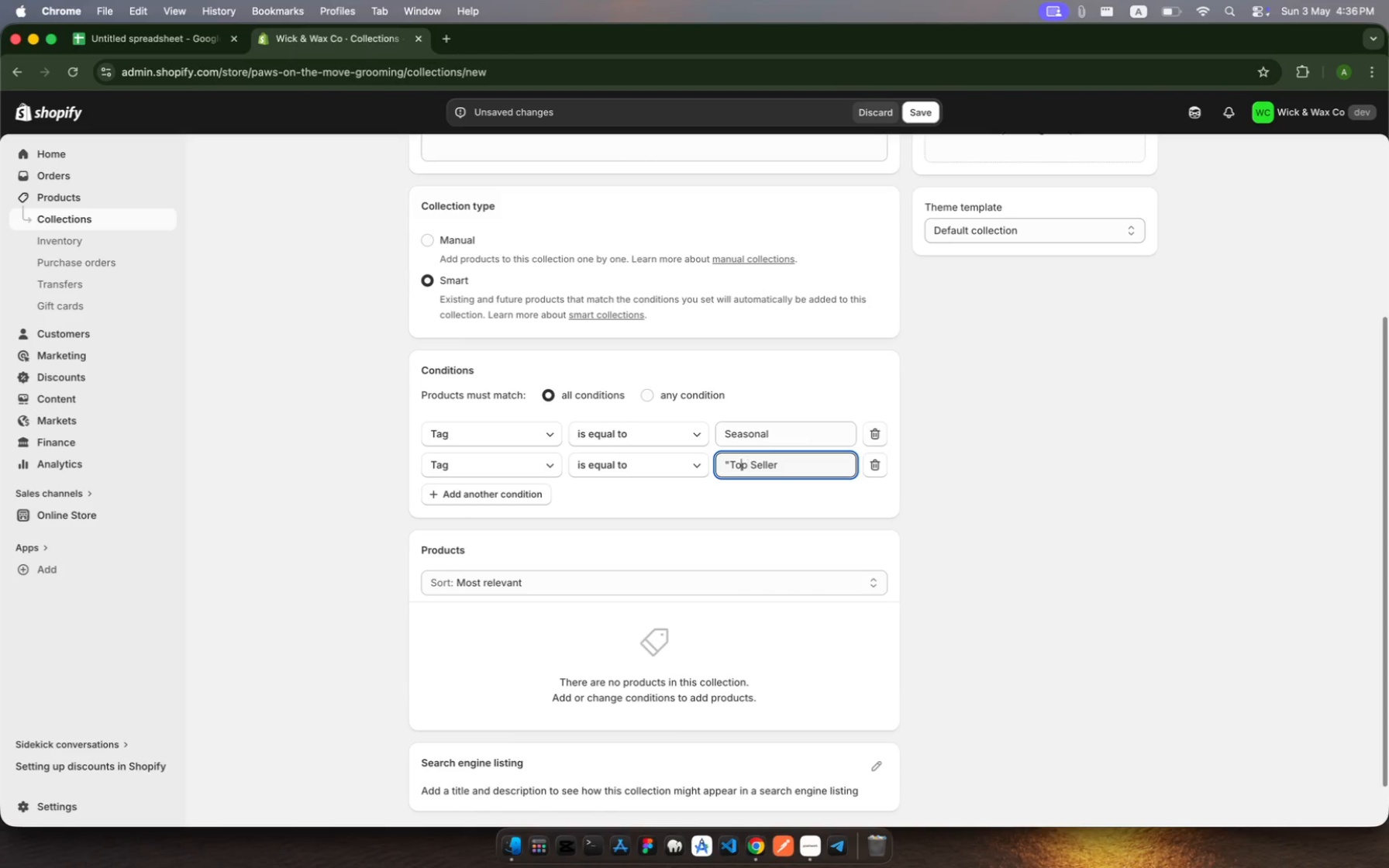 
key(ArrowLeft)
 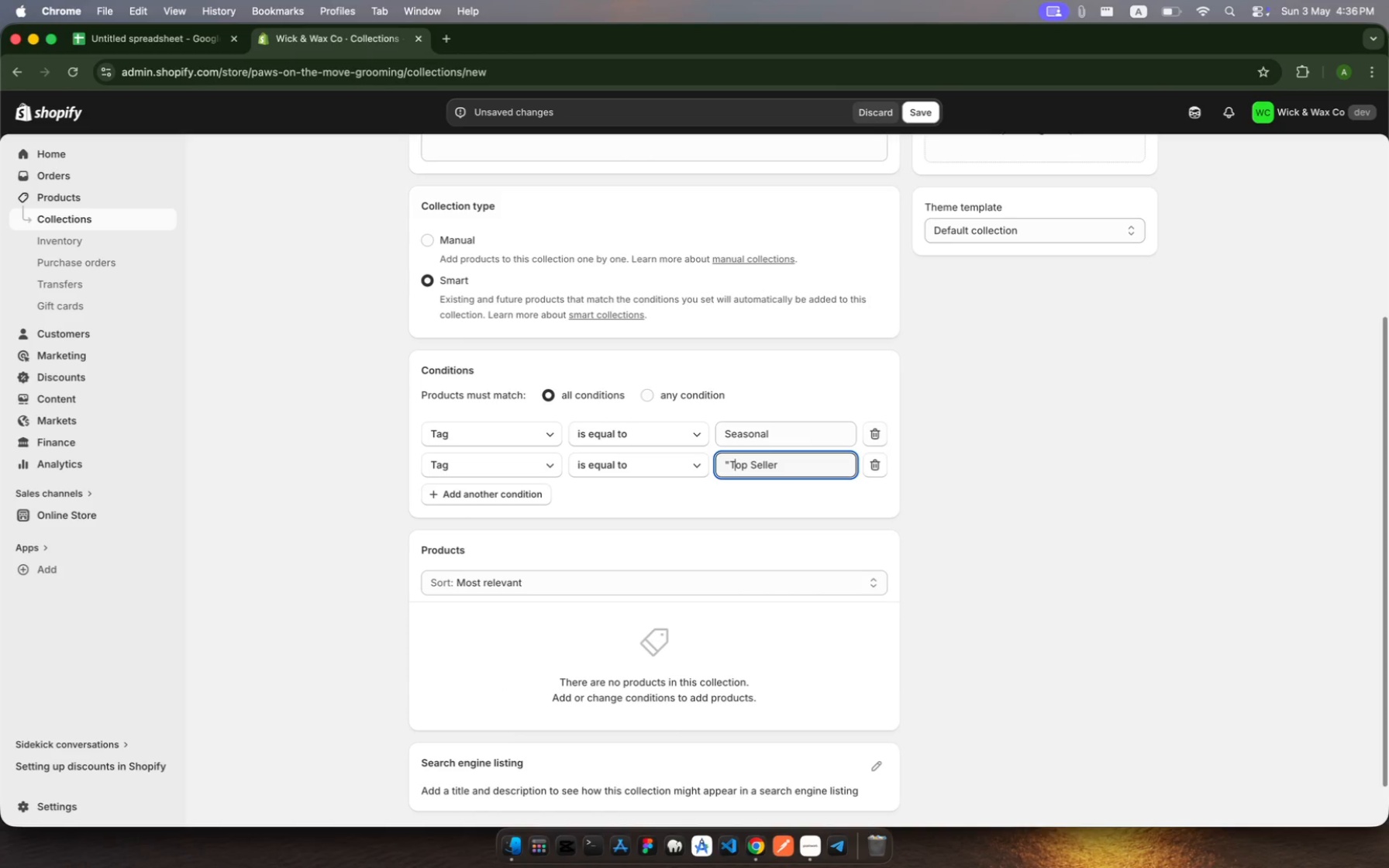 
key(ArrowLeft)
 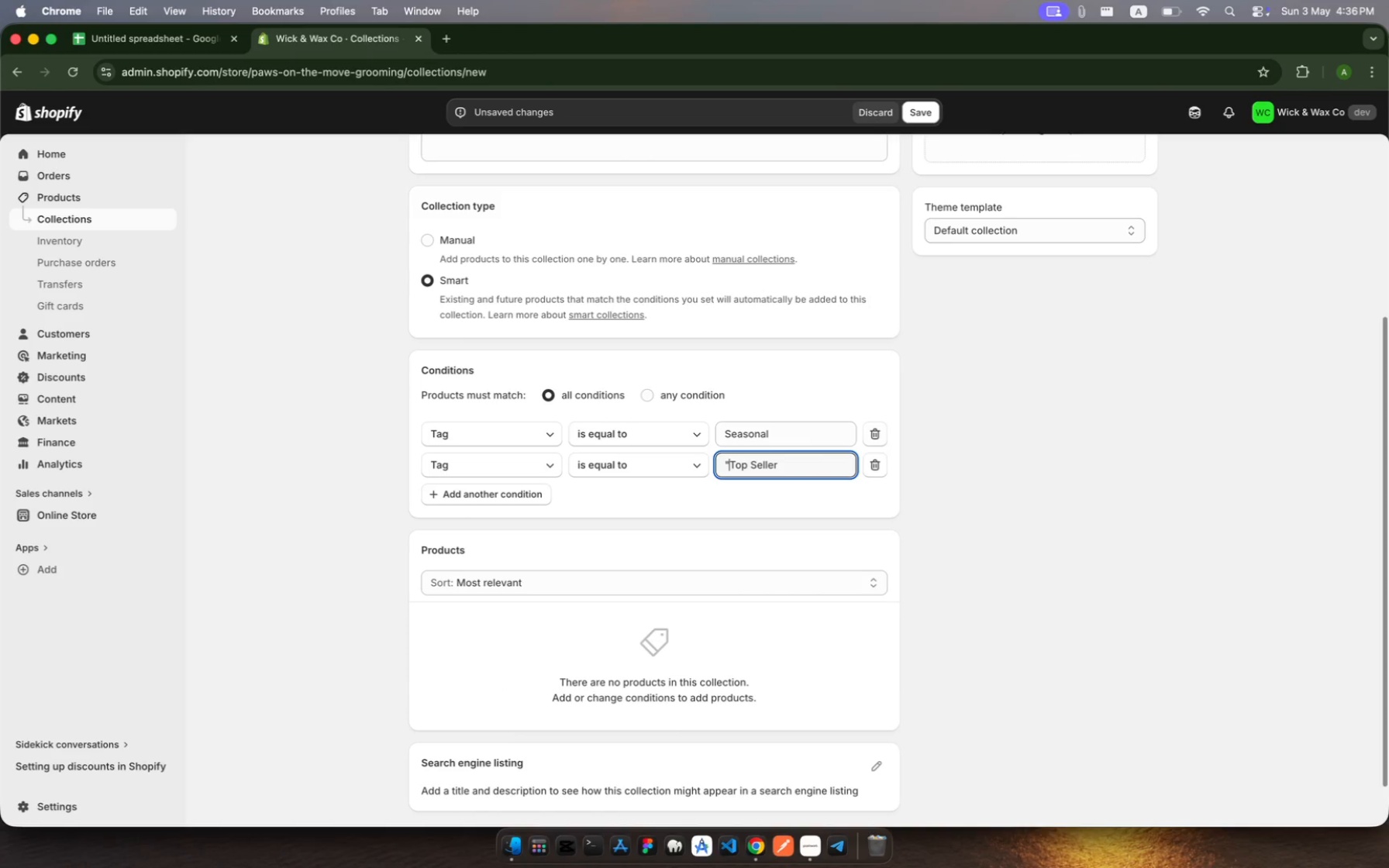 
key(ArrowLeft)
 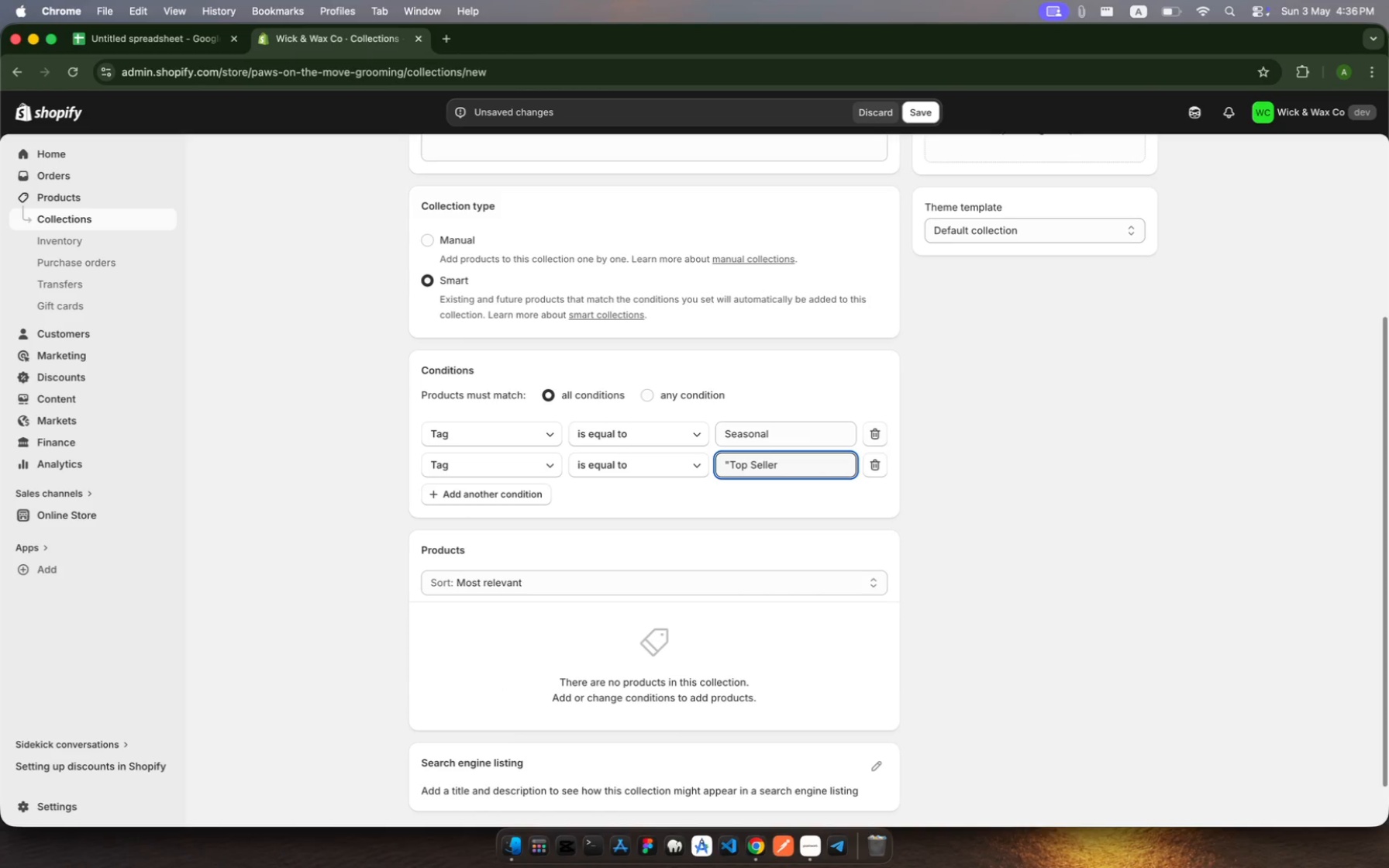 
key(Backspace)
 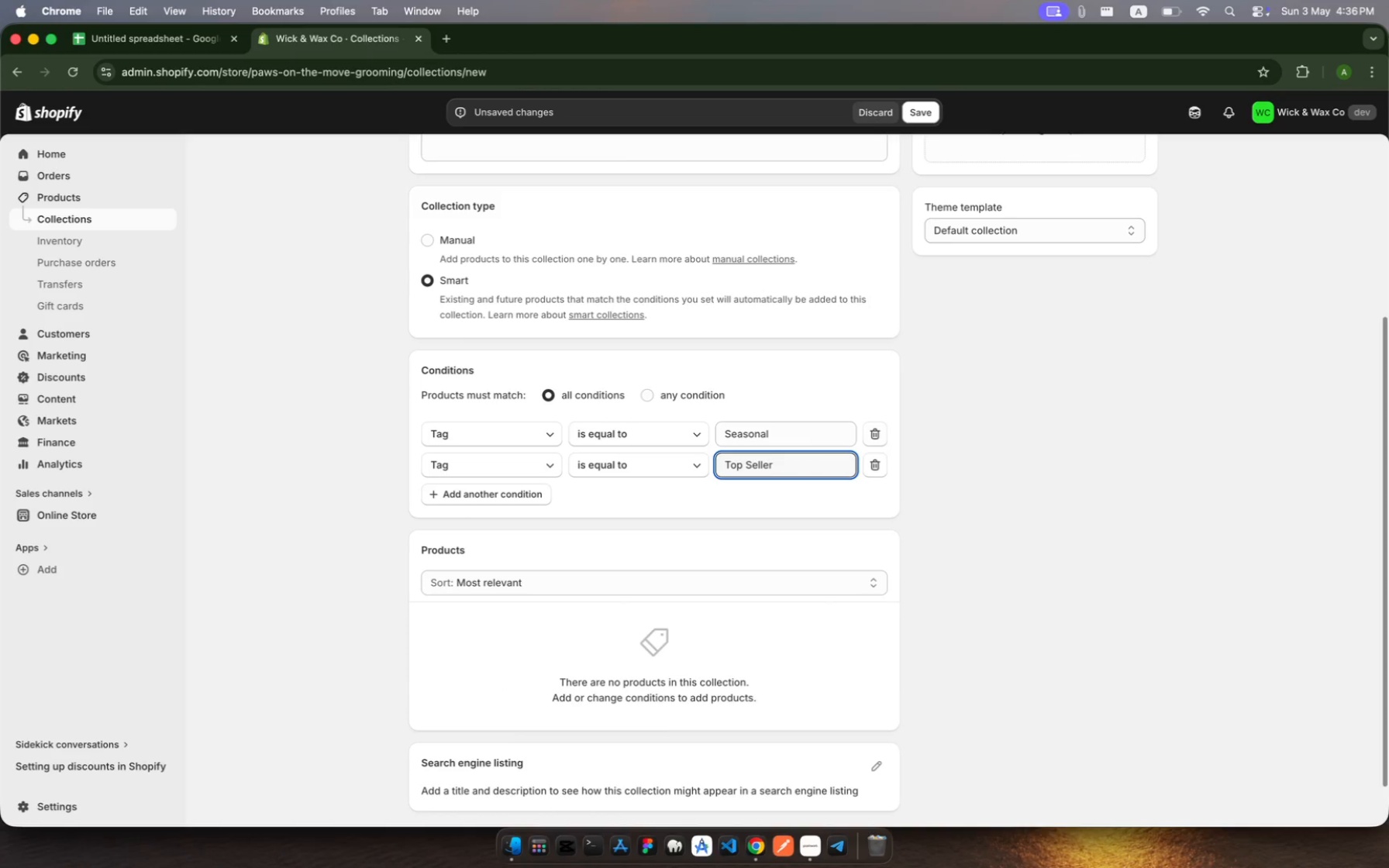 
key(Enter)
 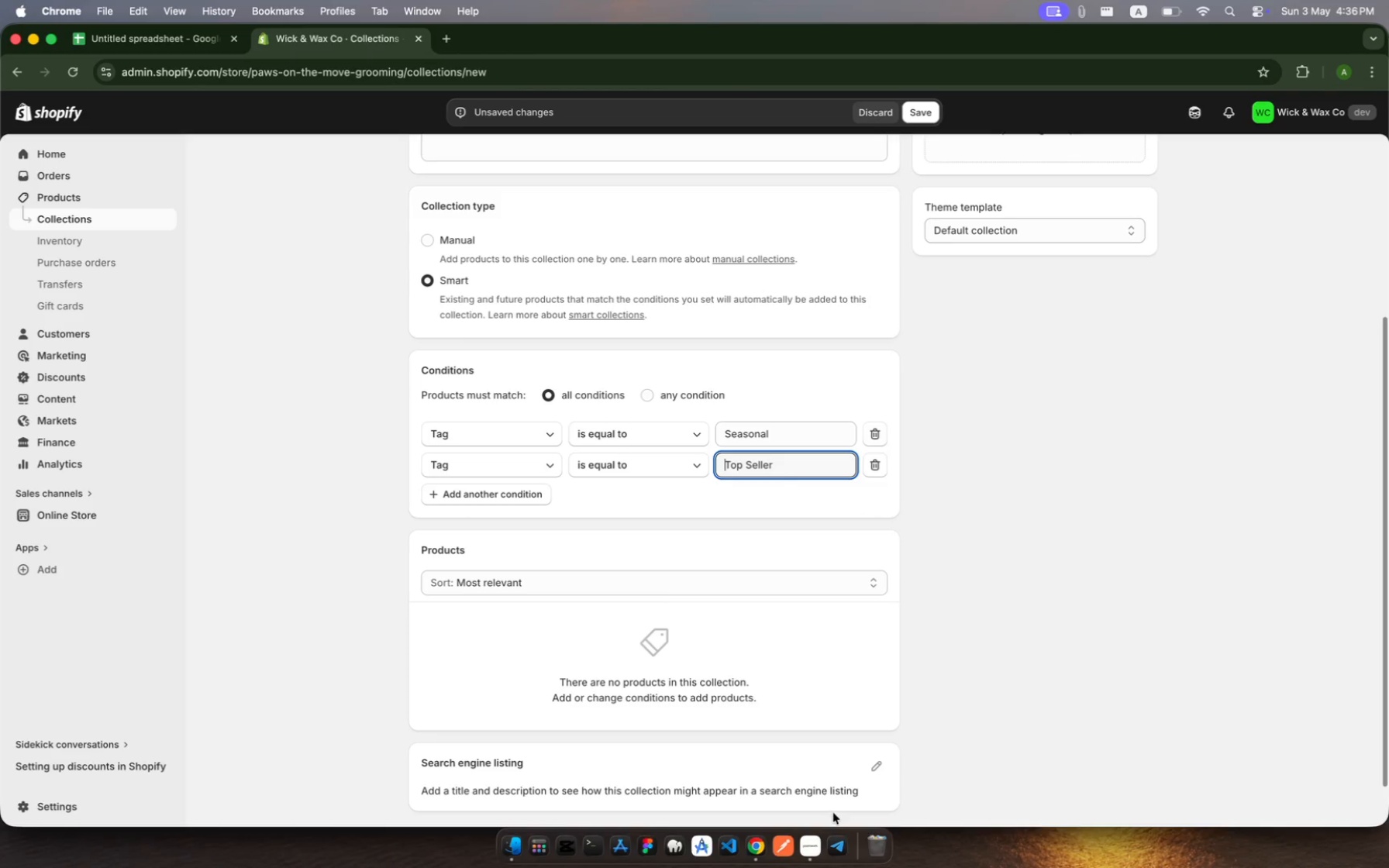 
left_click([813, 849])